 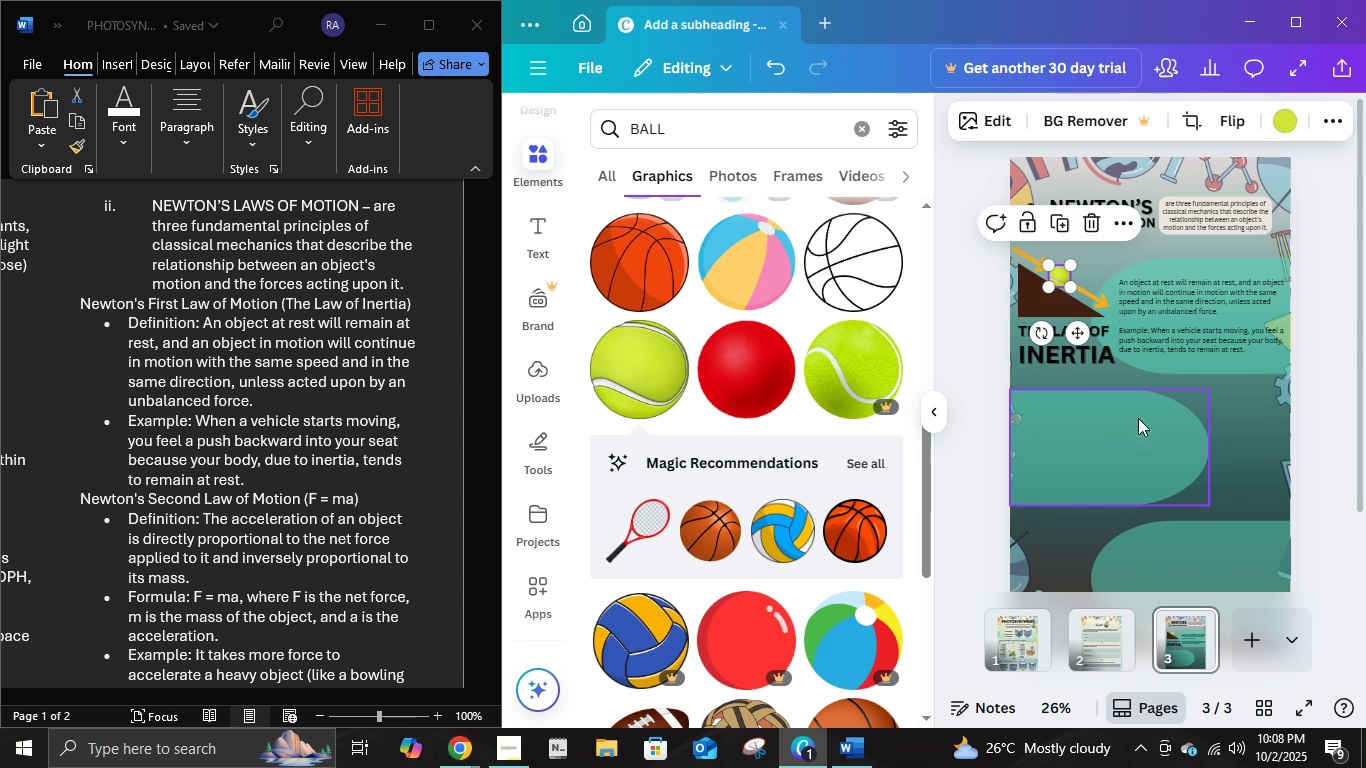 
left_click([1317, 327])
 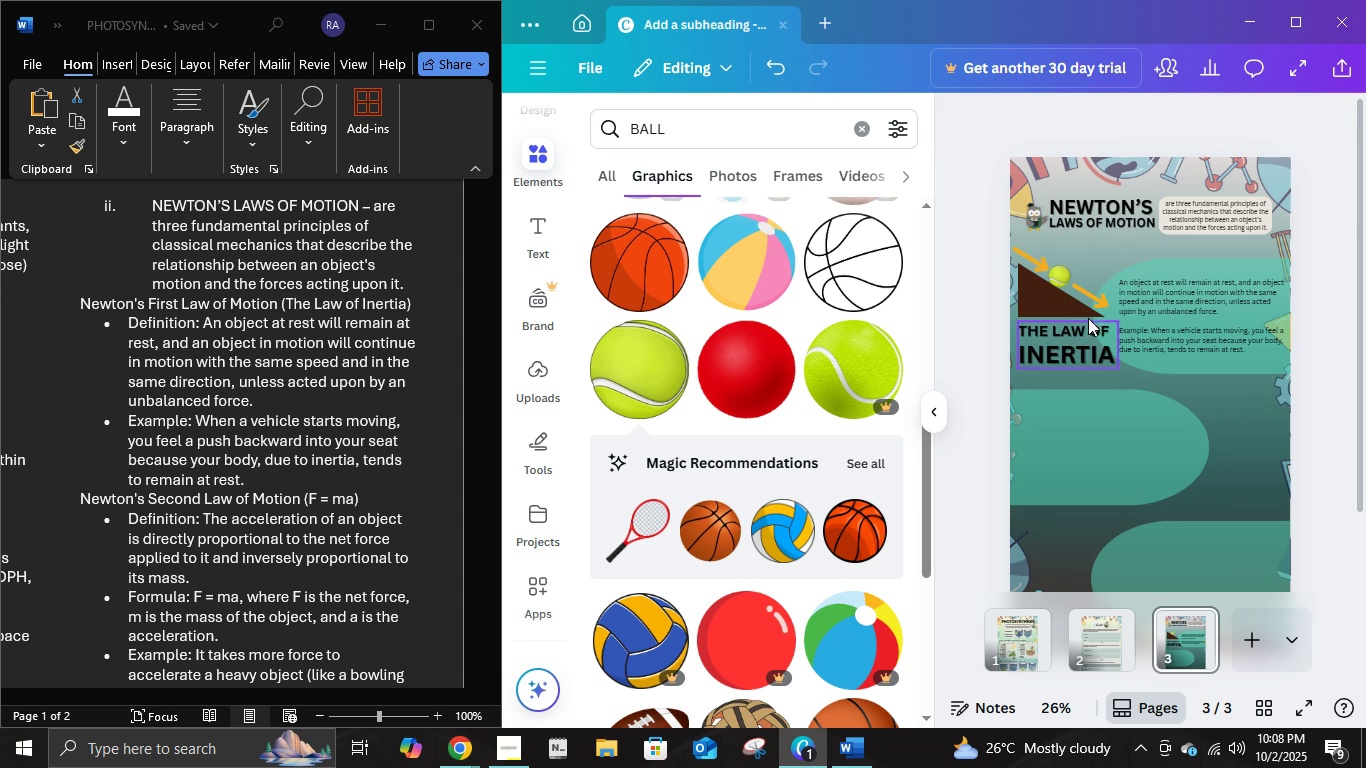 
left_click([1070, 314])
 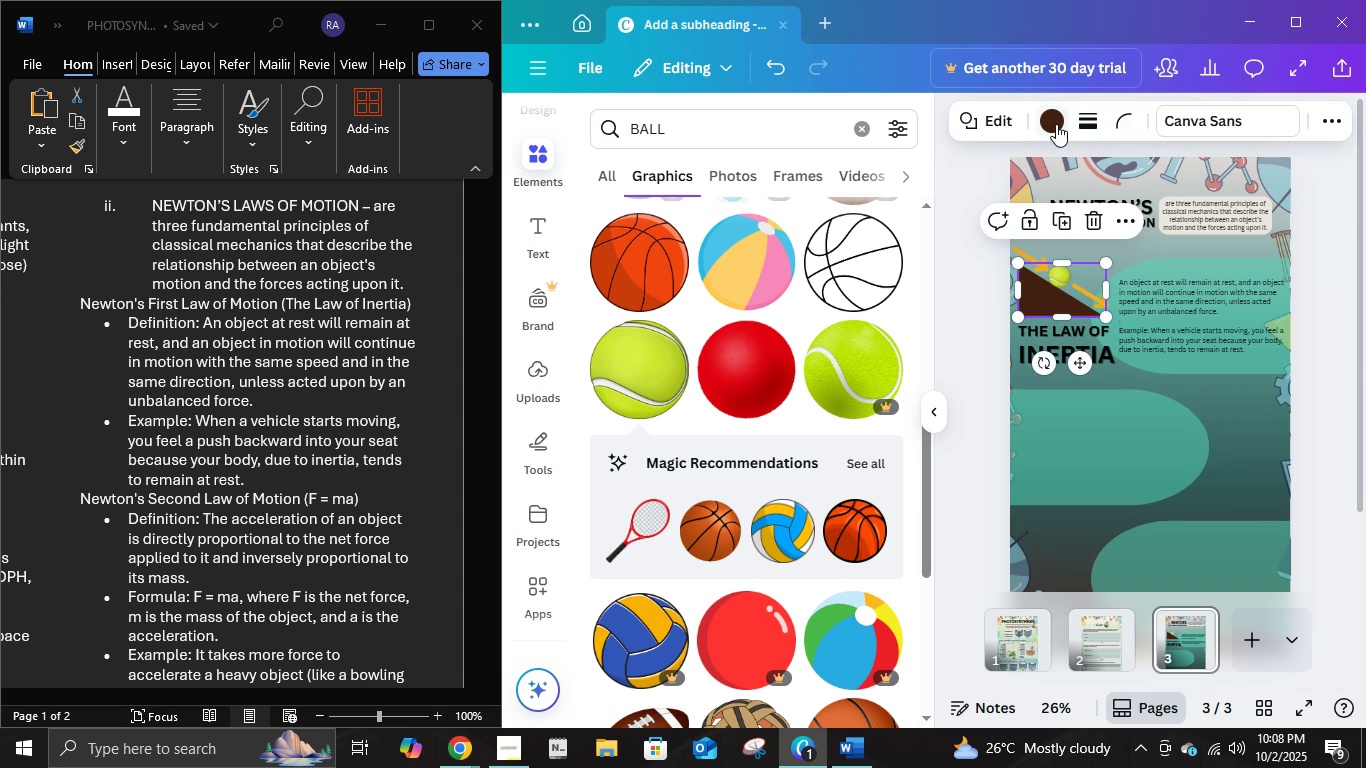 
left_click([1056, 124])
 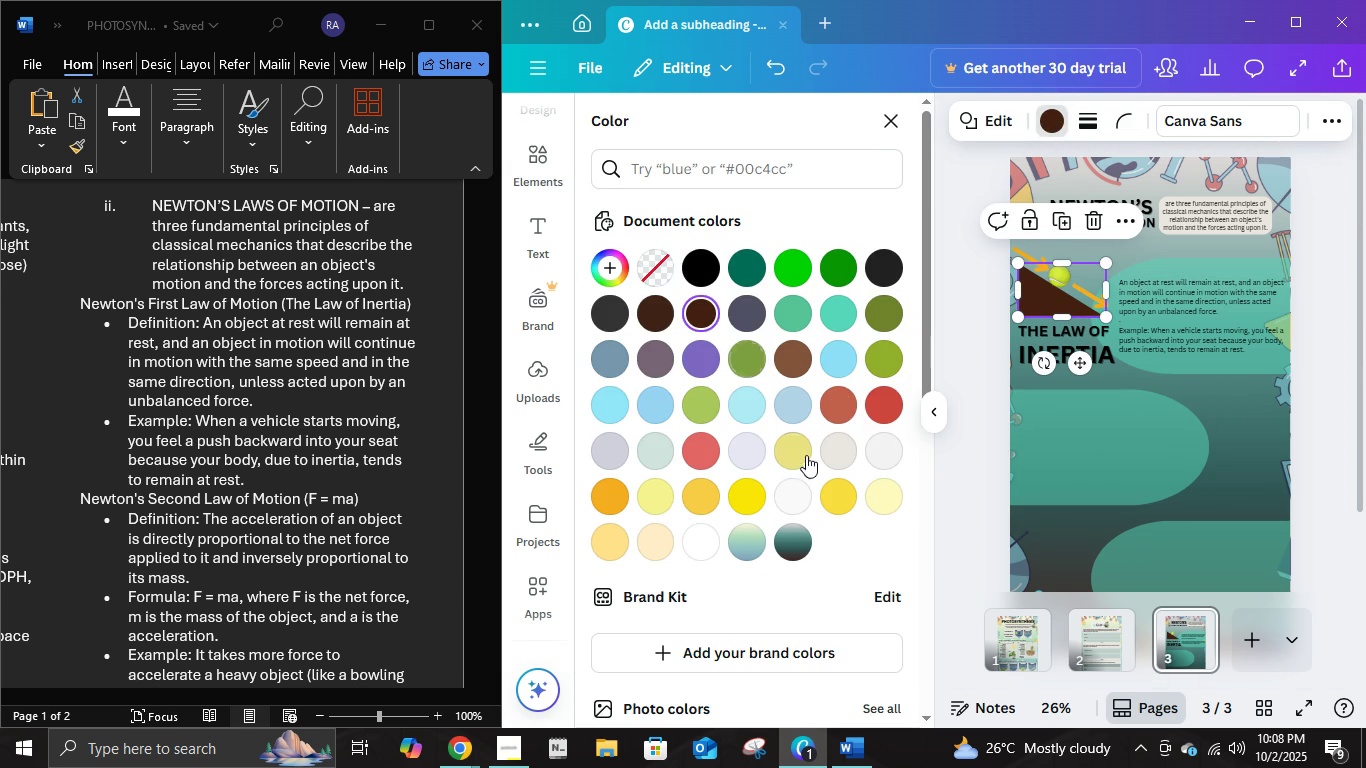 
scroll: coordinate [822, 373], scroll_direction: up, amount: 4.0
 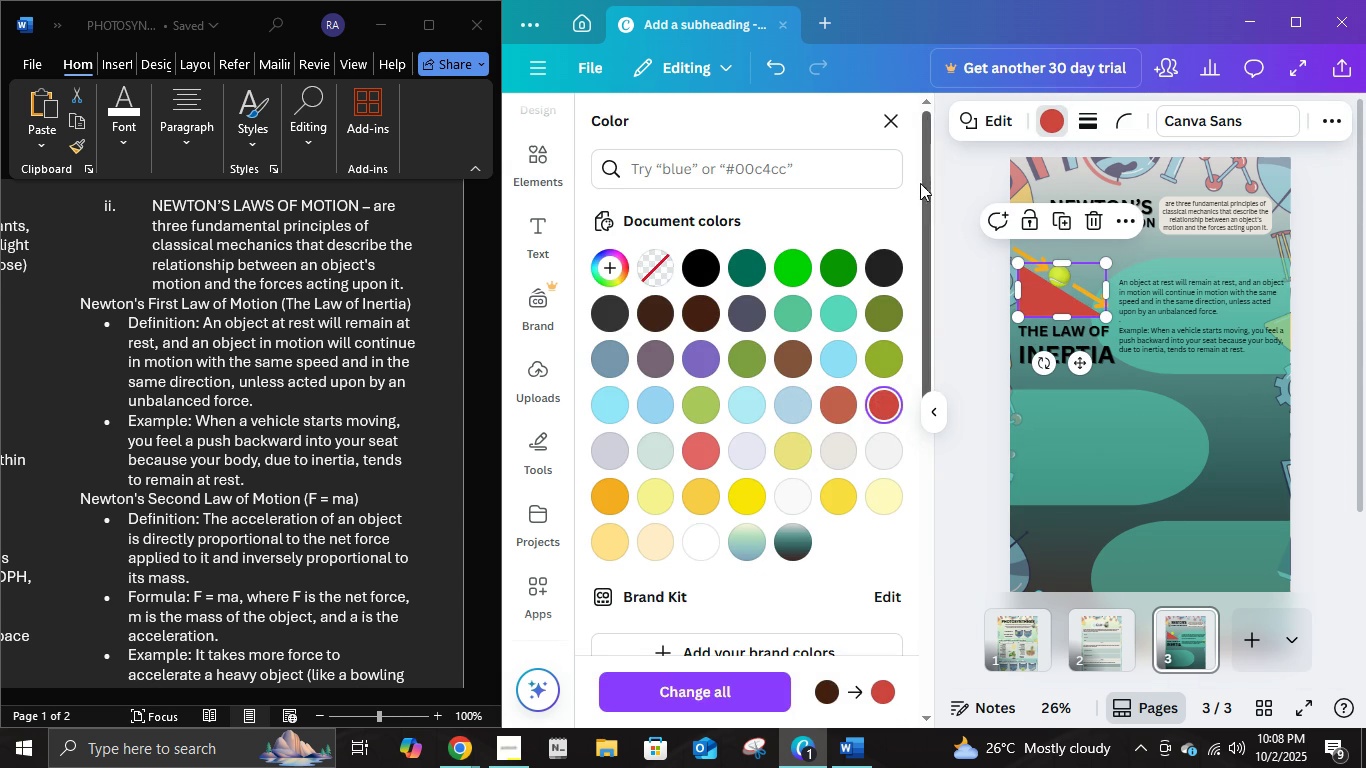 
left_click([889, 117])
 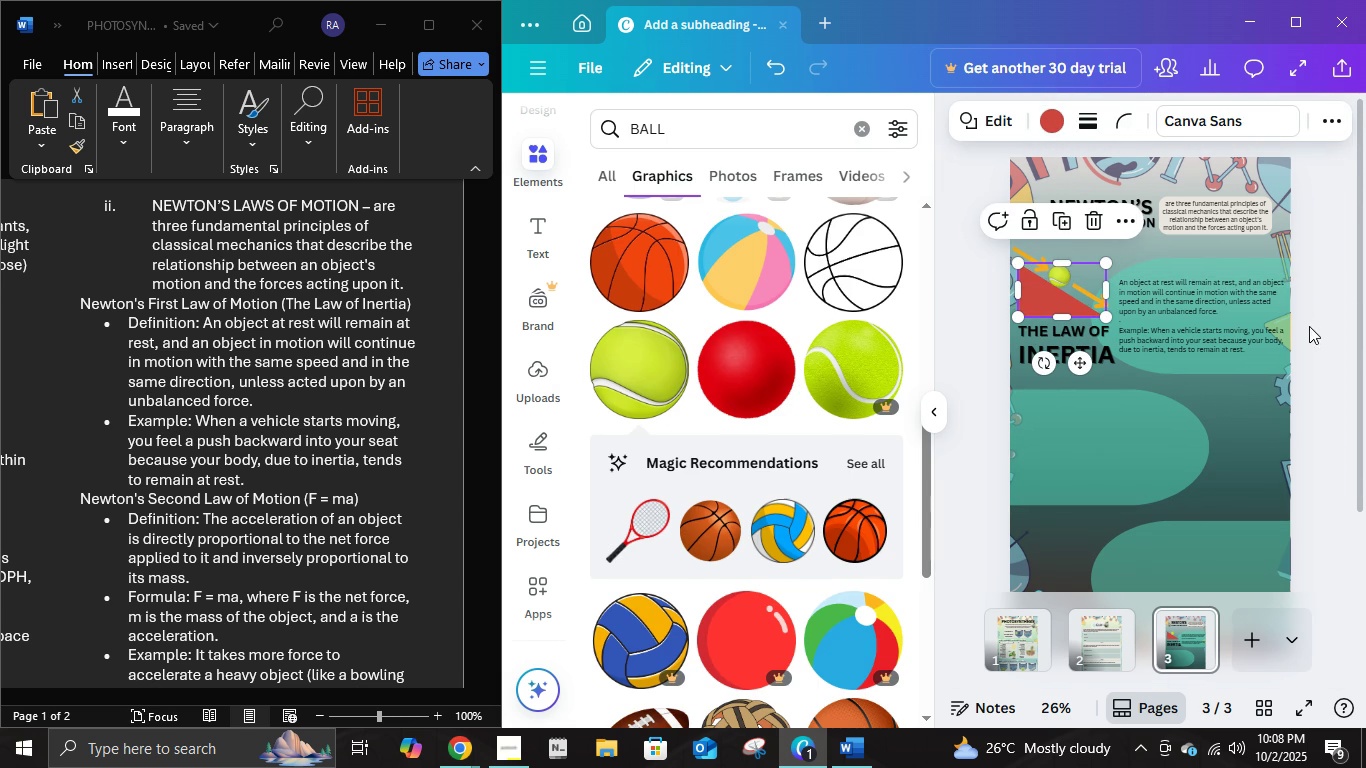 
left_click([1308, 327])
 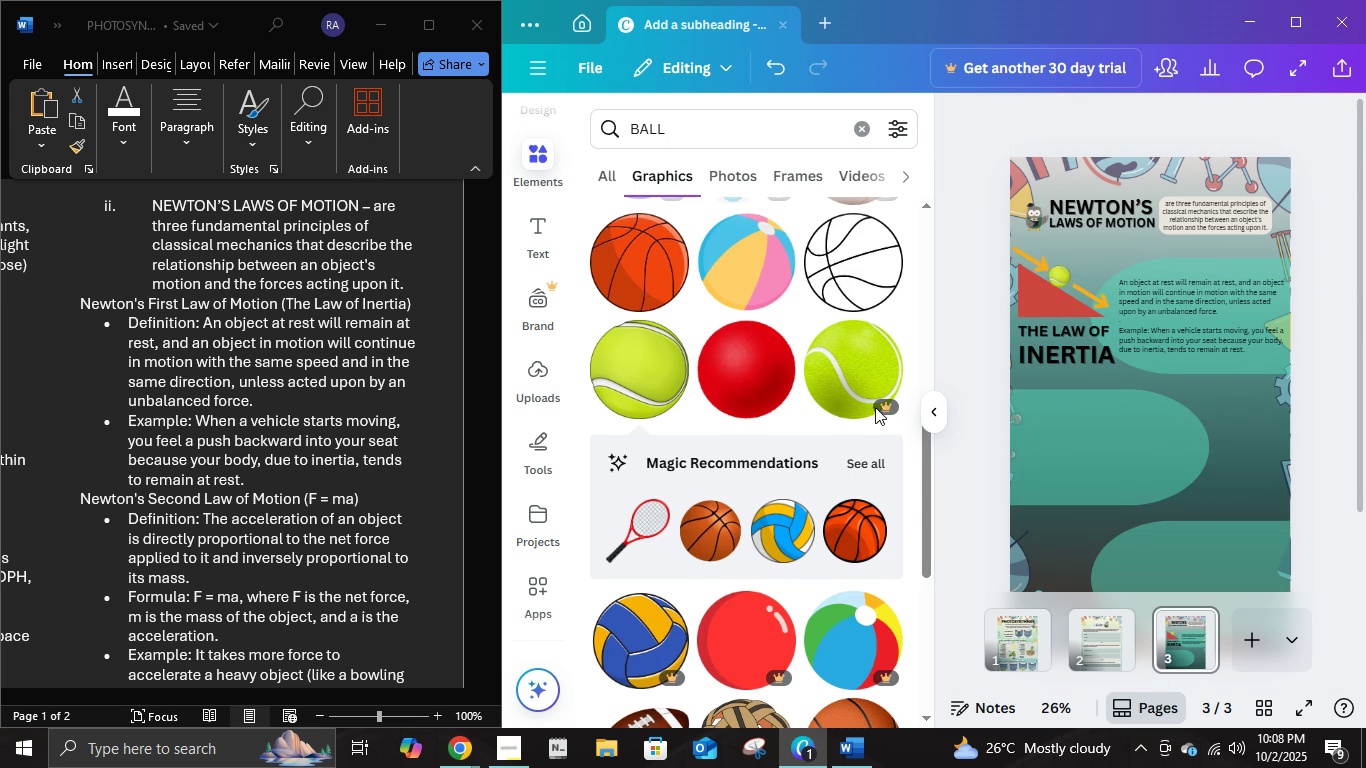 
scroll: coordinate [246, 477], scroll_direction: down, amount: 2.0
 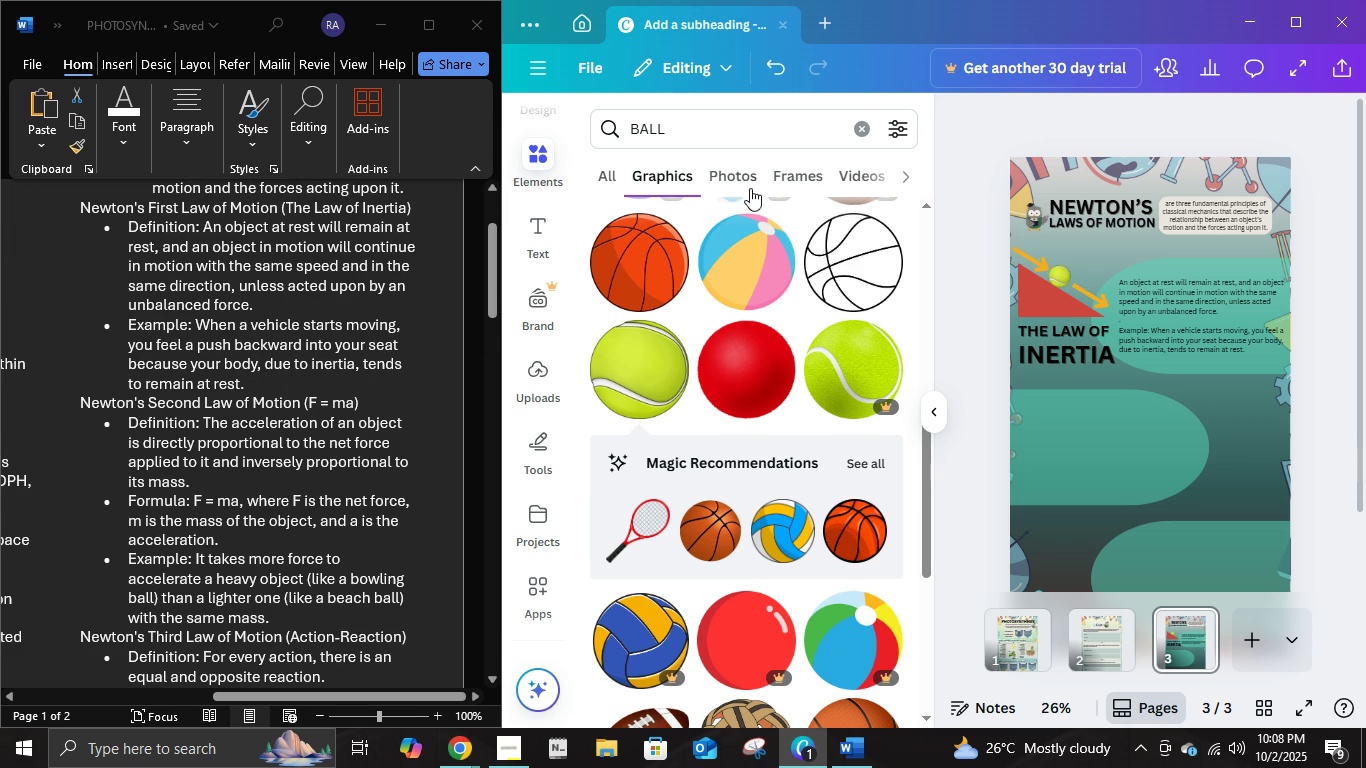 
left_click([867, 130])
 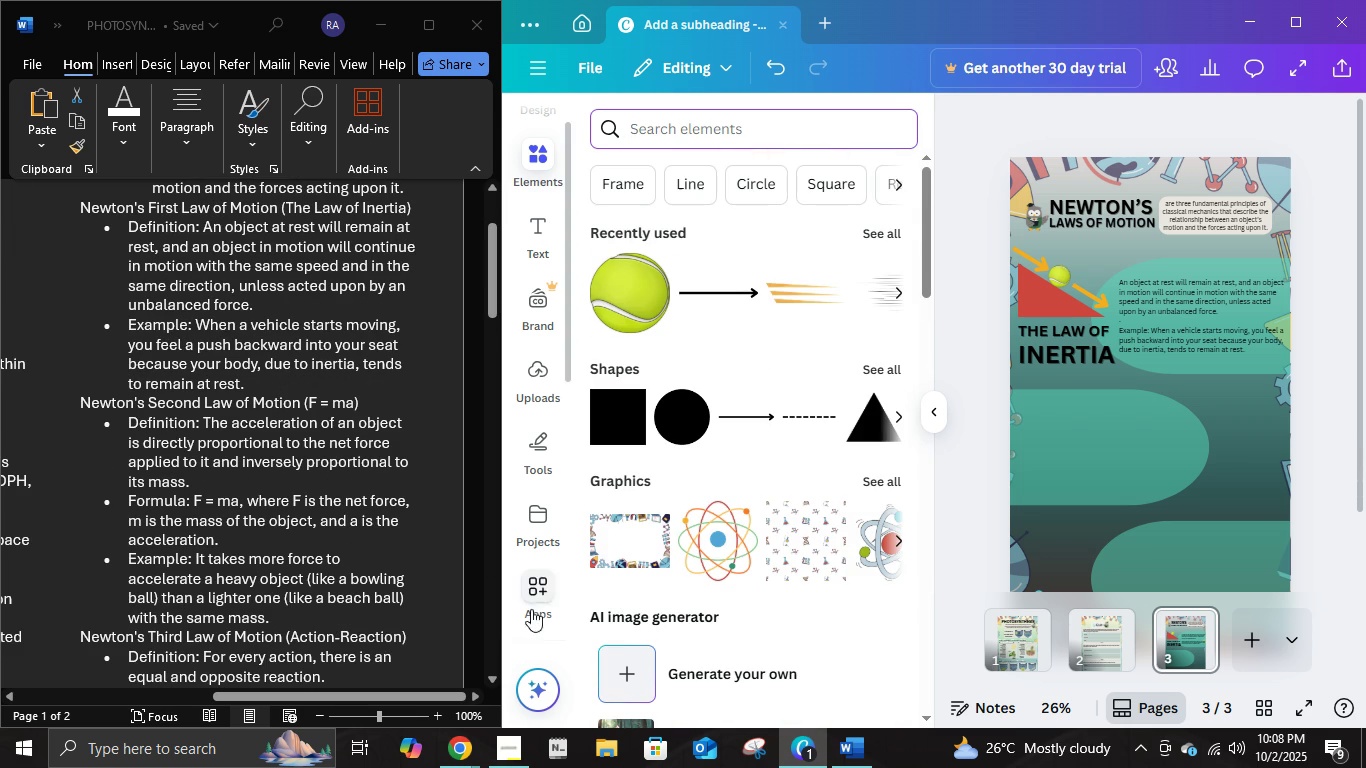 
left_click([462, 756])
 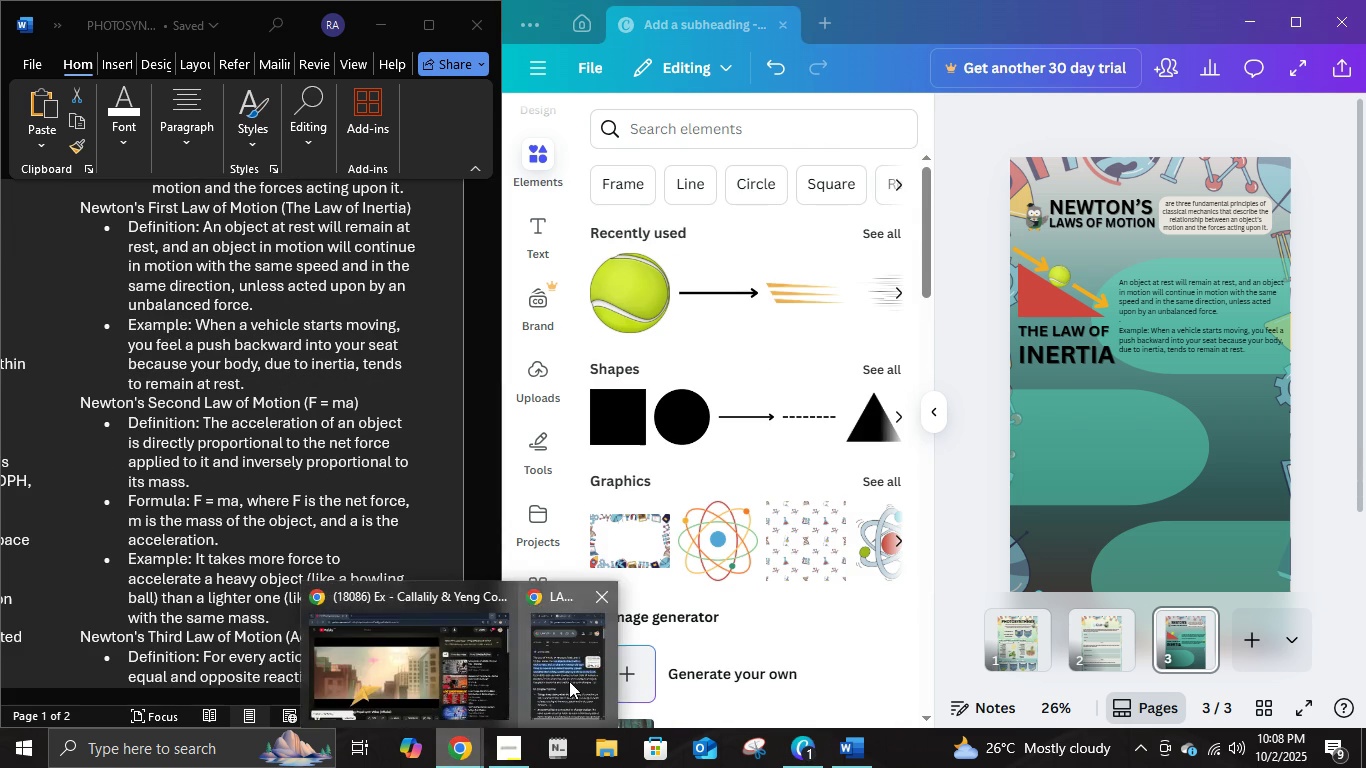 
left_click([569, 681])
 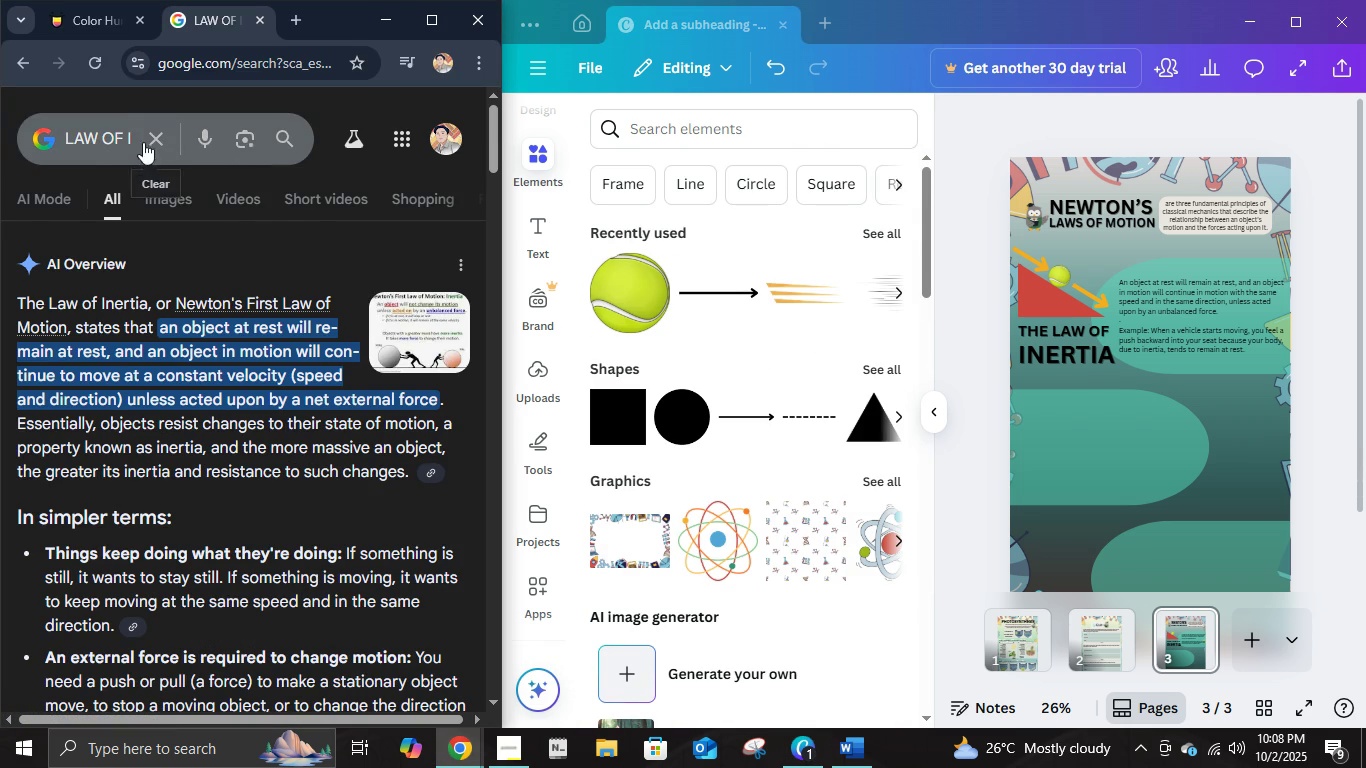 
left_click([127, 132])